 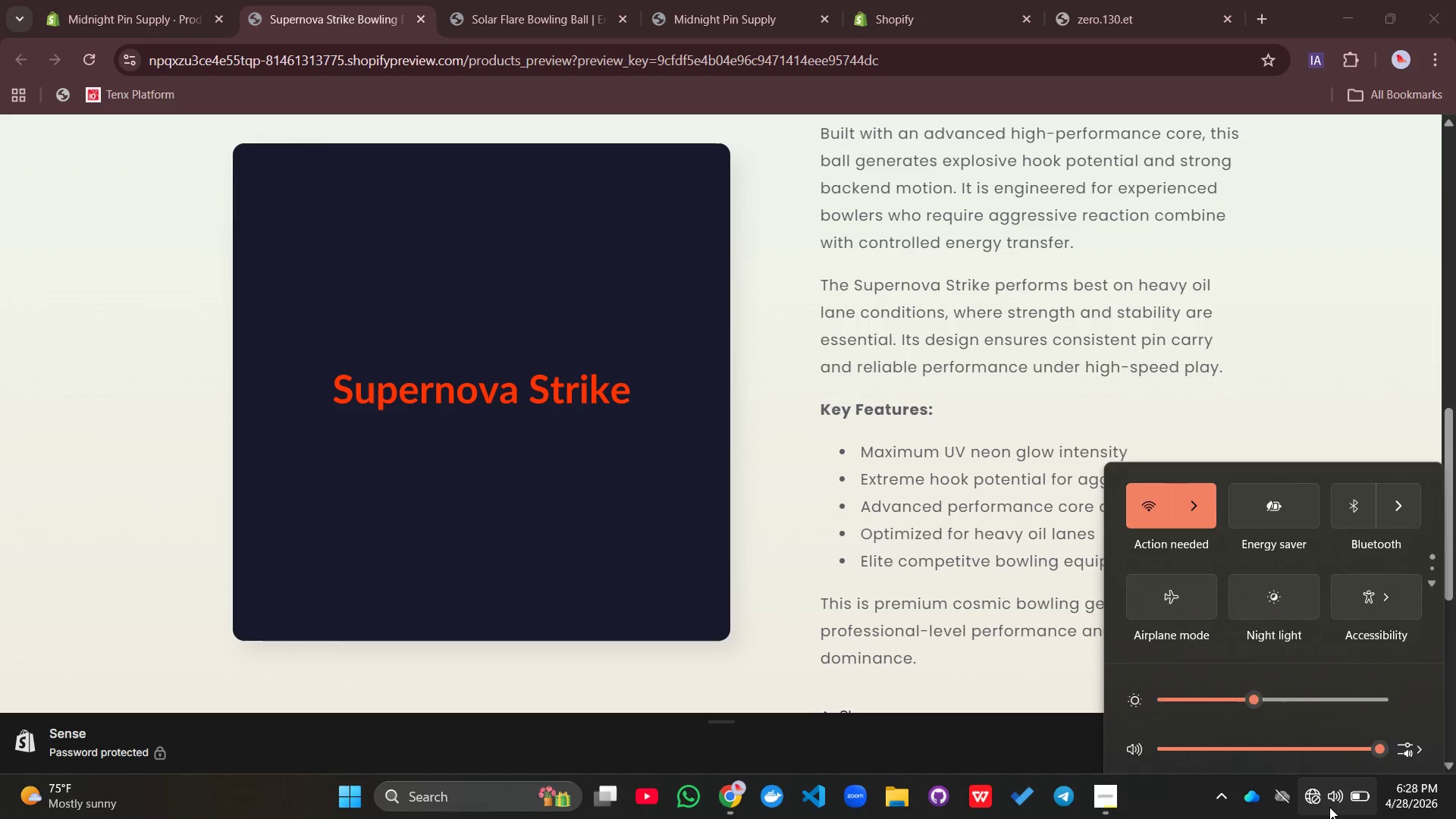 
left_click([1199, 442])
 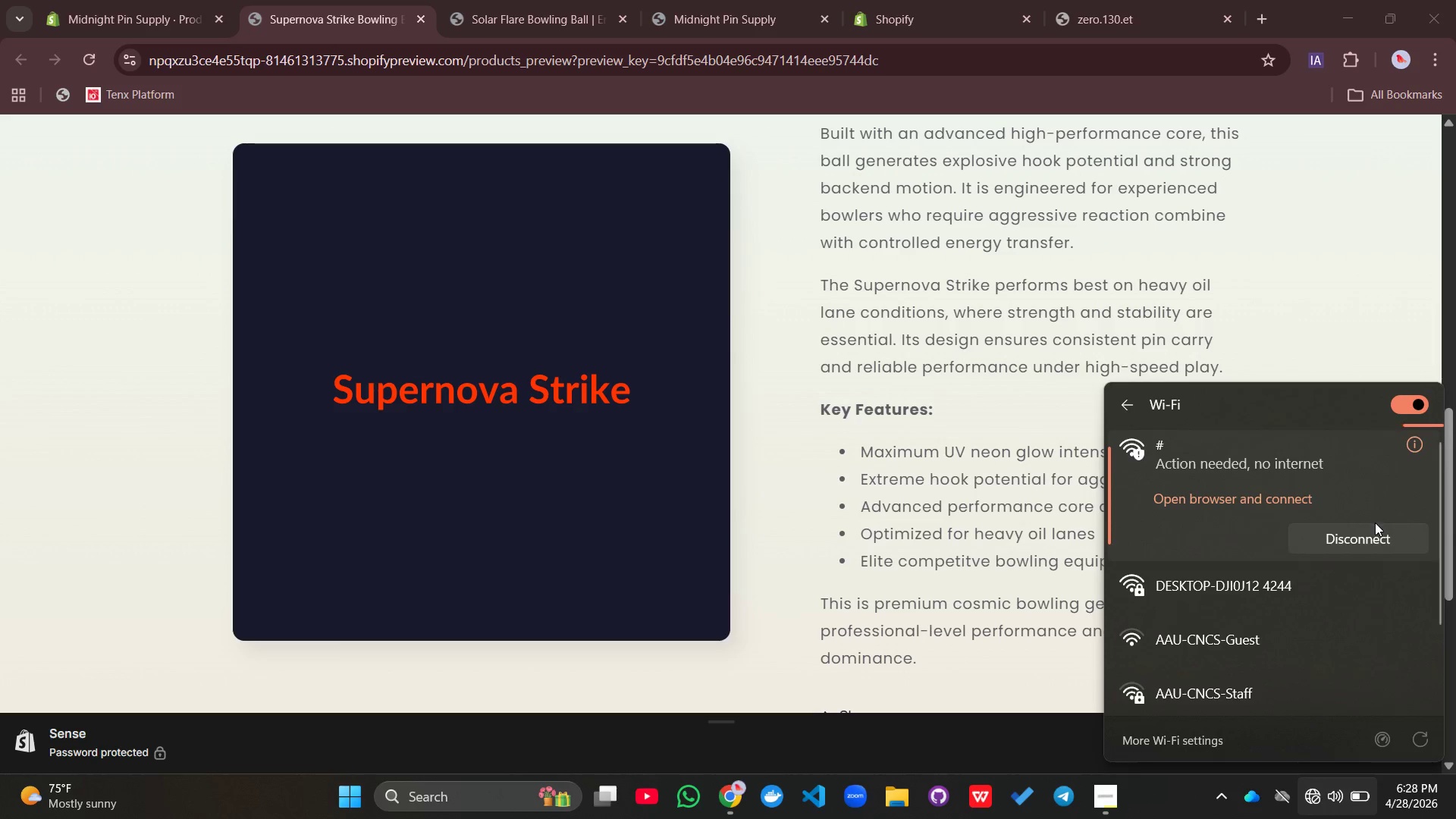 
left_click([1379, 530])
 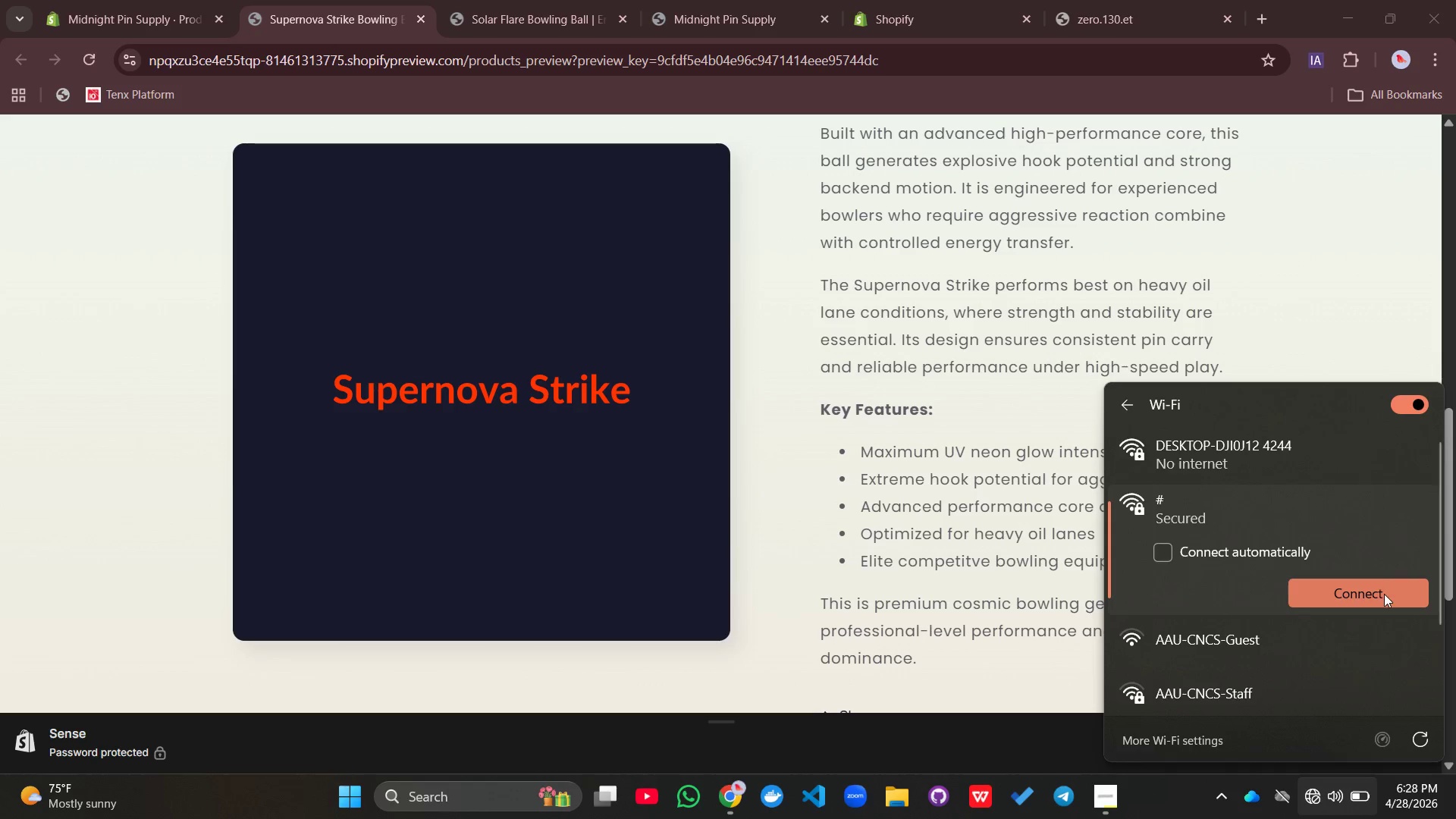 
left_click([1368, 597])
 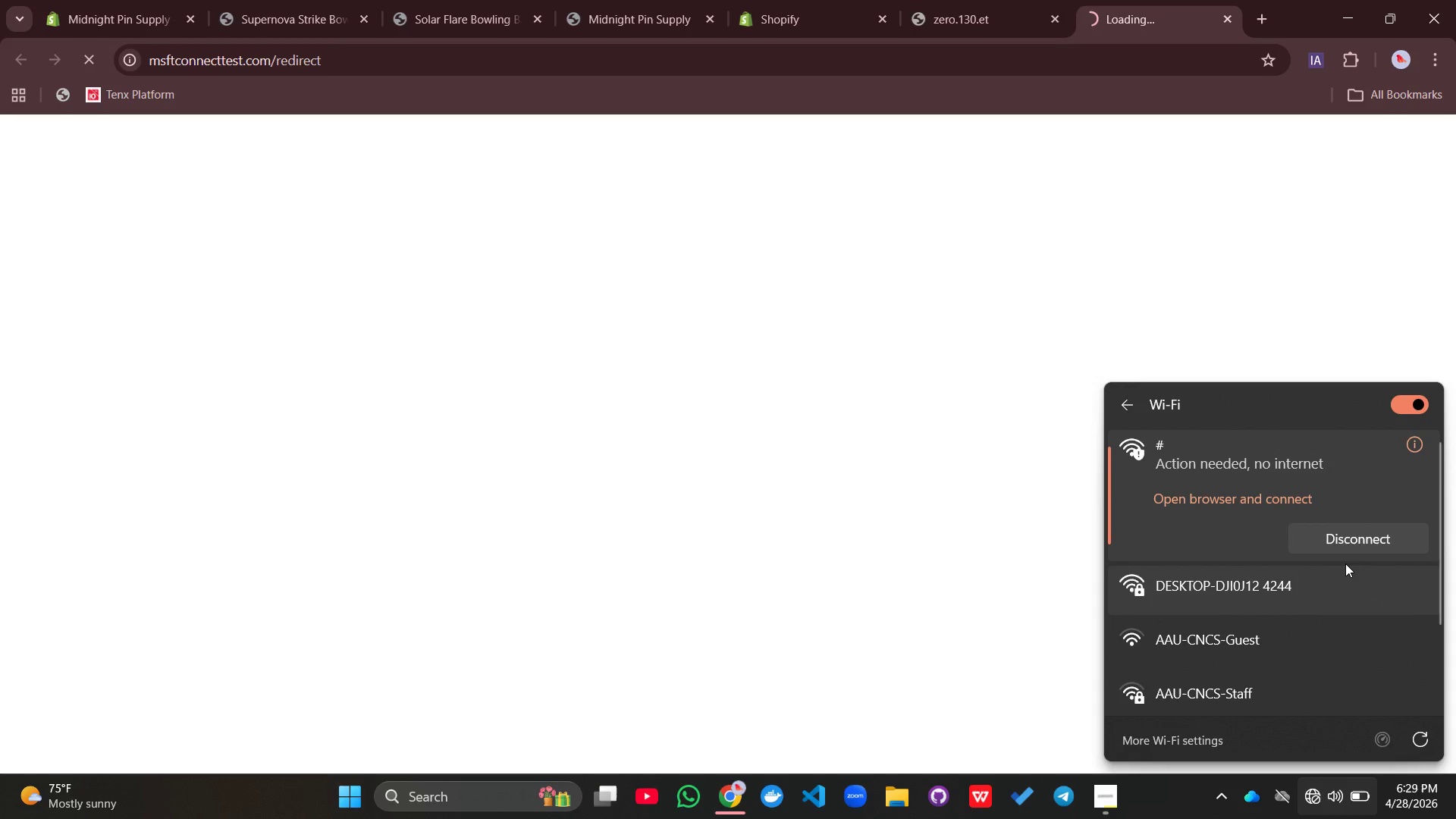 
wait(13.38)
 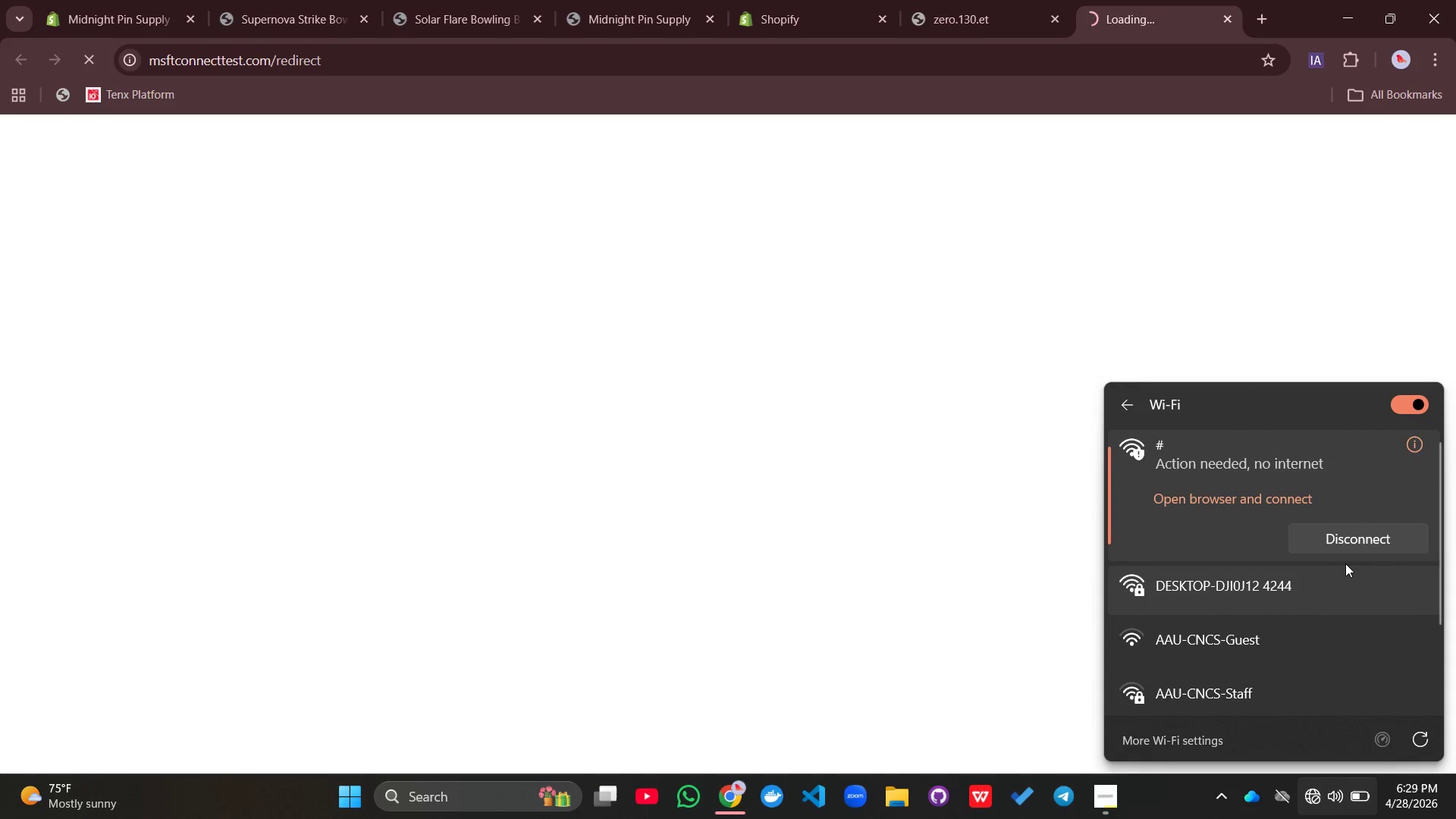 
left_click([1064, 249])
 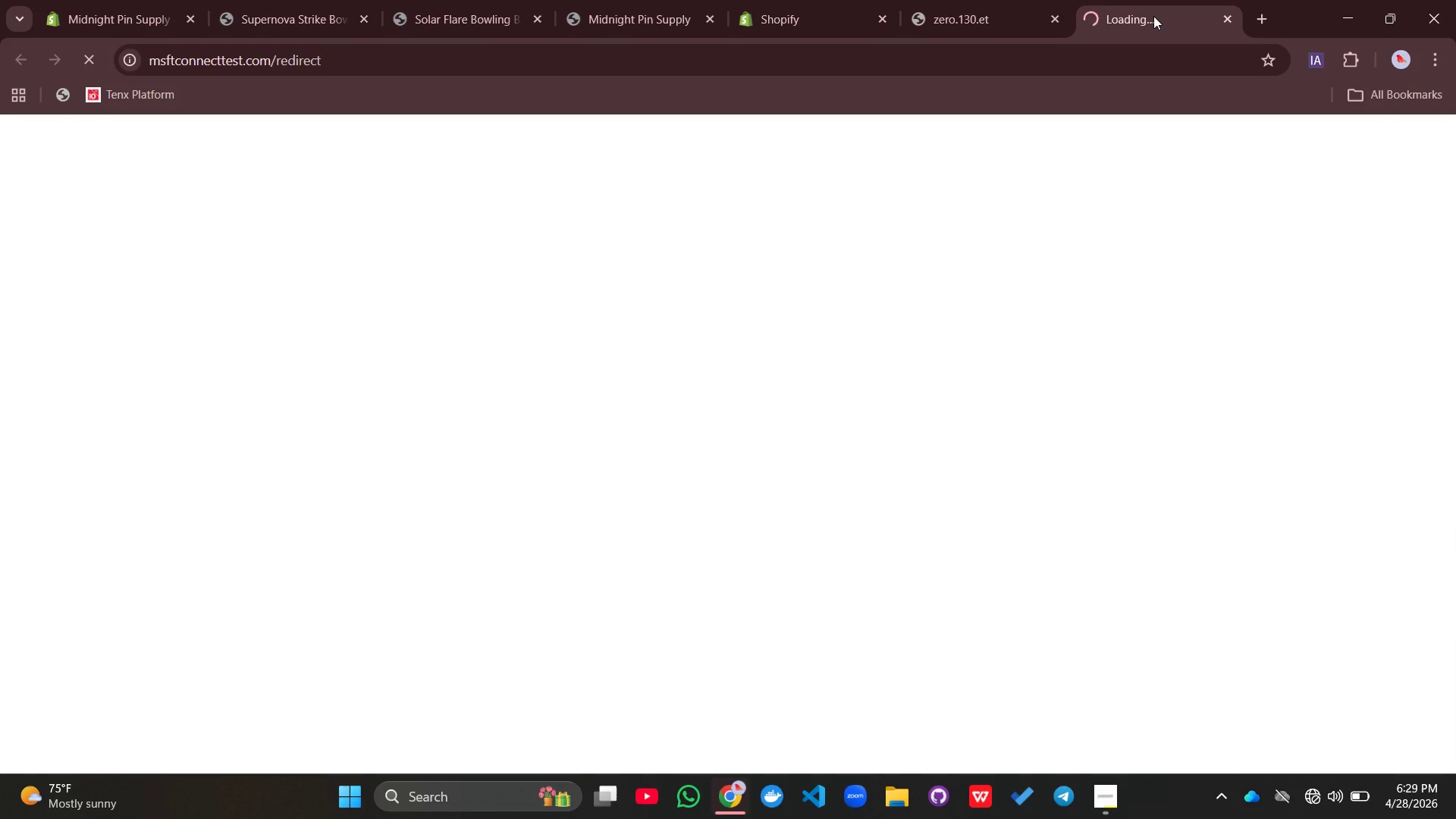 
left_click([1153, 16])
 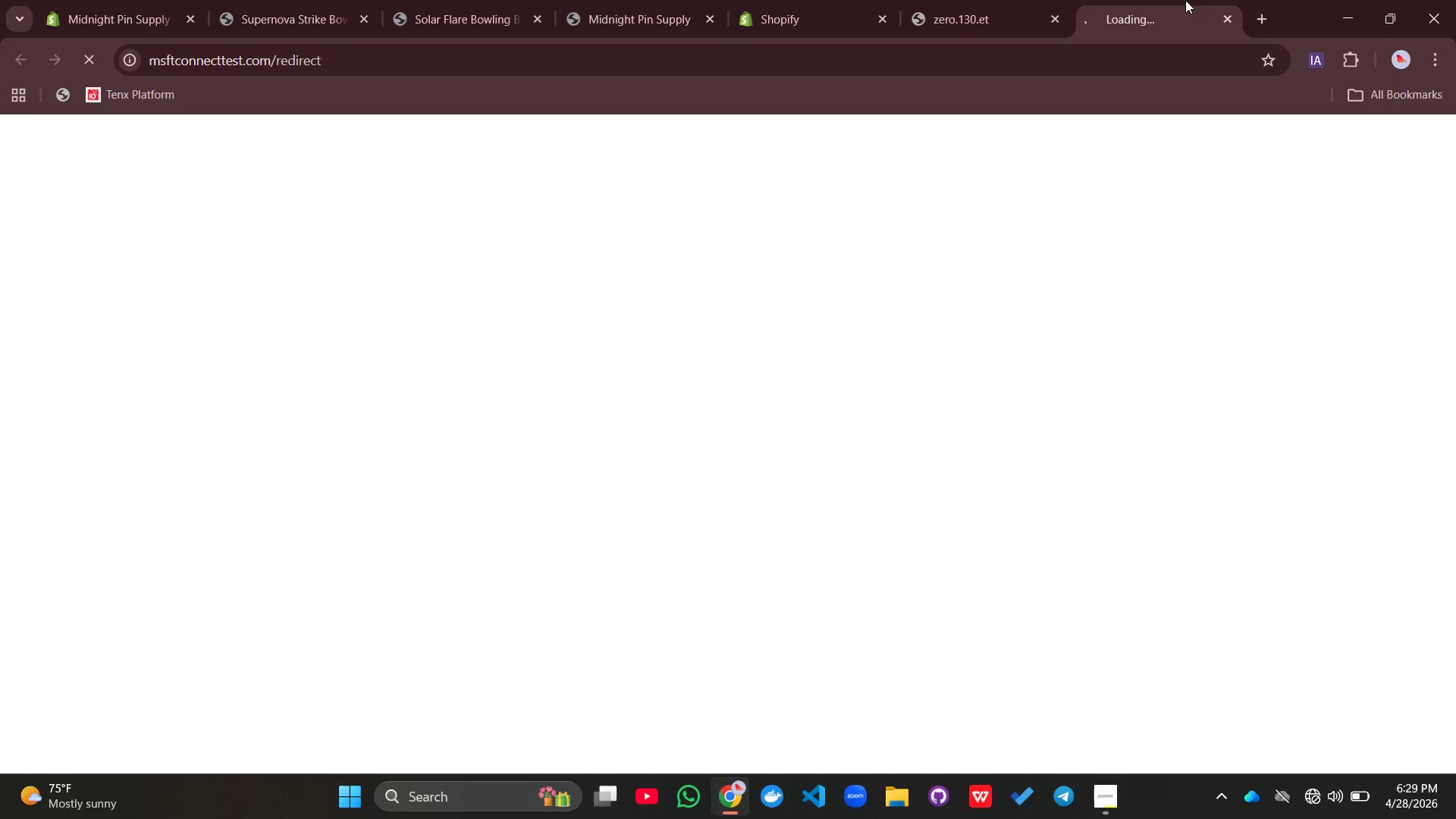 
wait(5.84)
 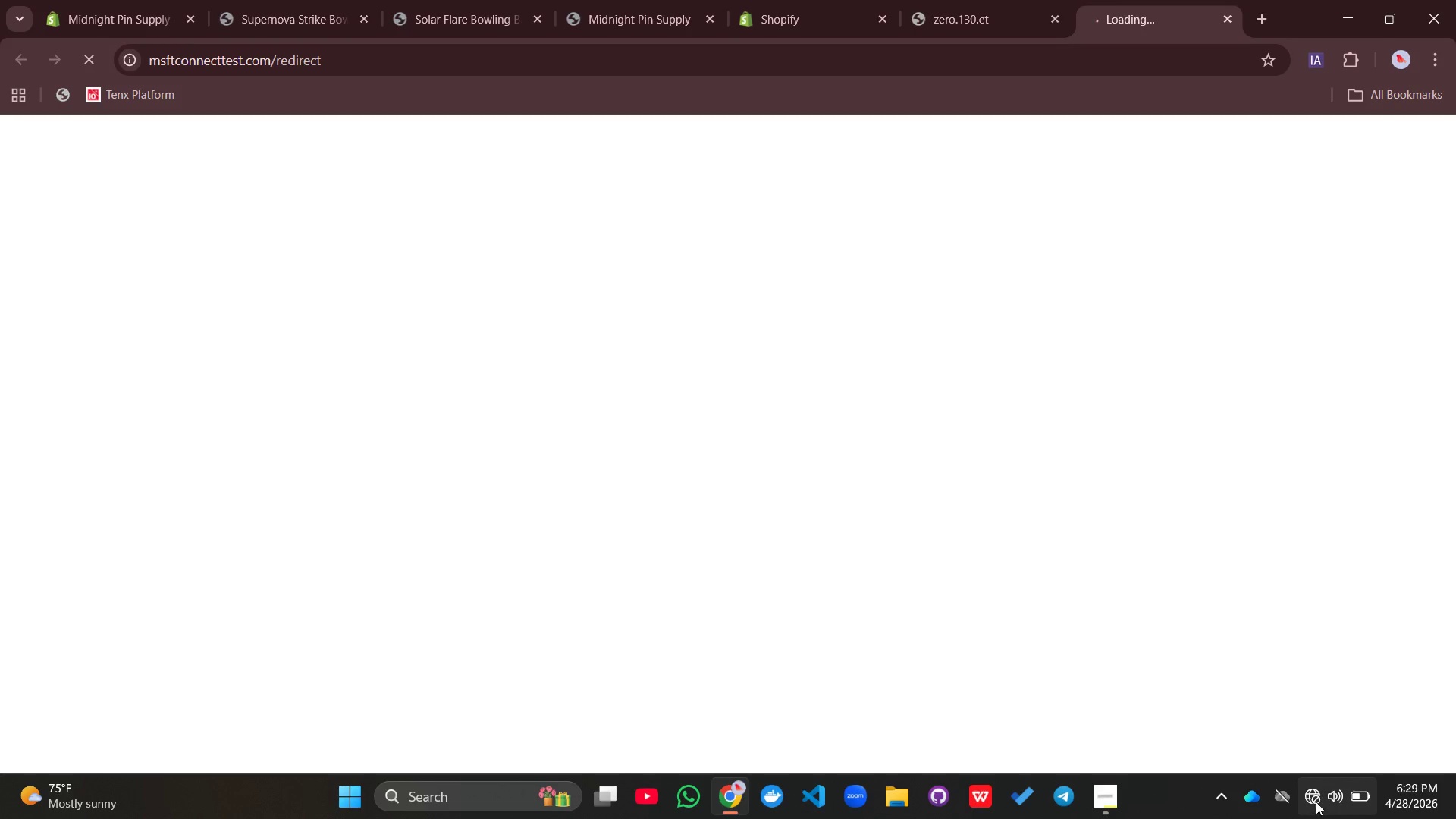 
left_click([1230, 13])
 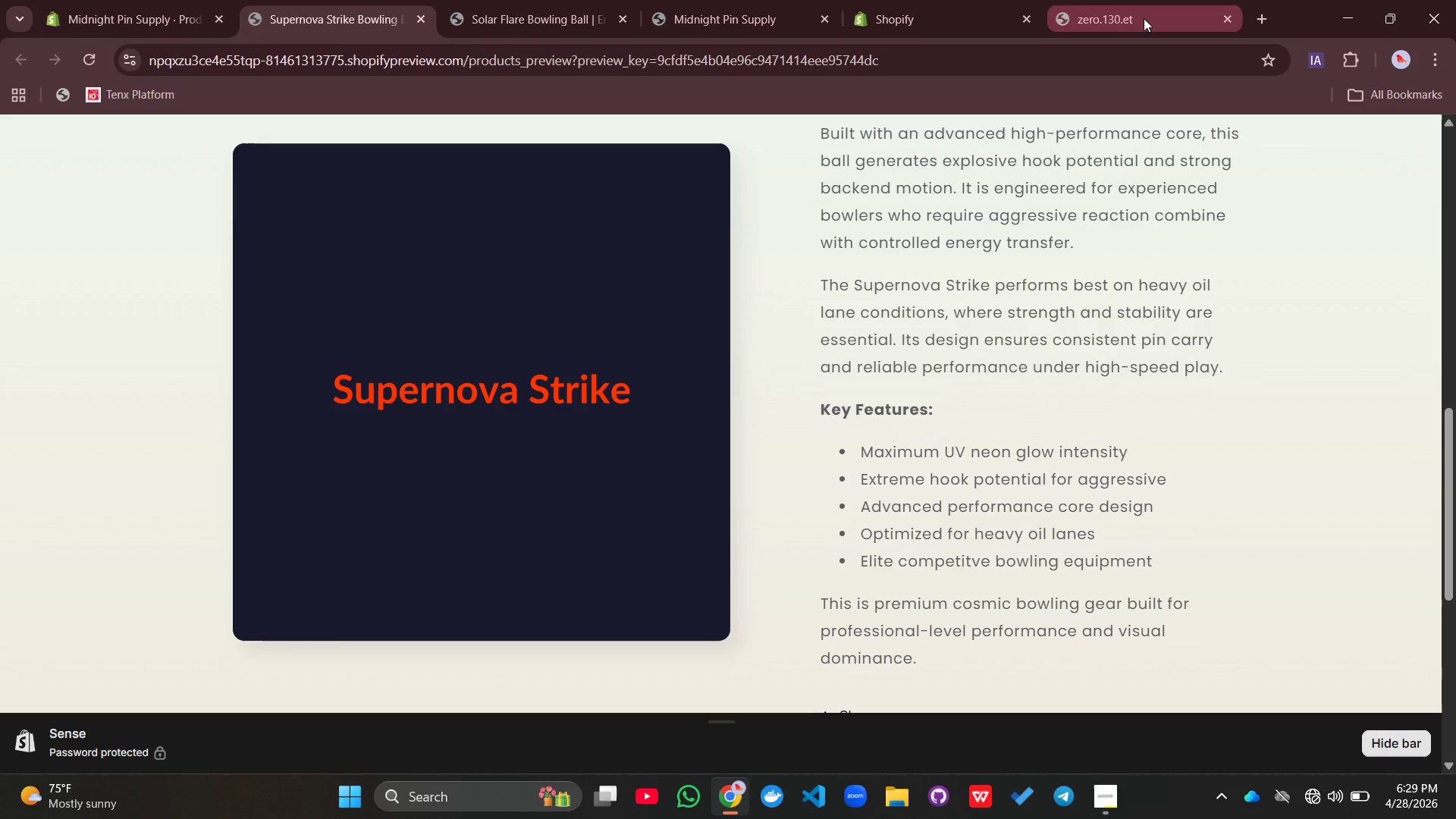 
left_click([1144, 18])
 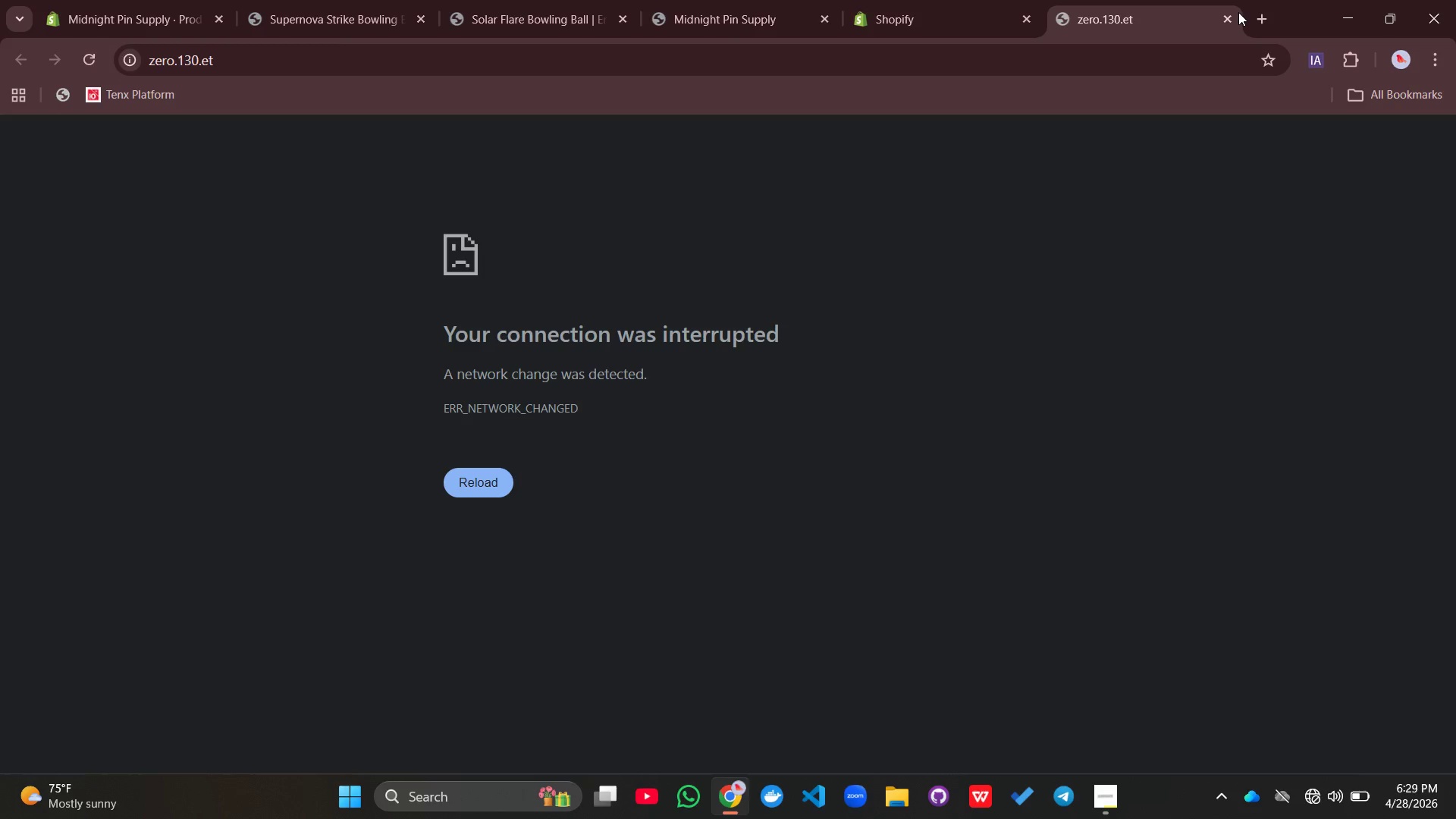 
left_click([1222, 17])
 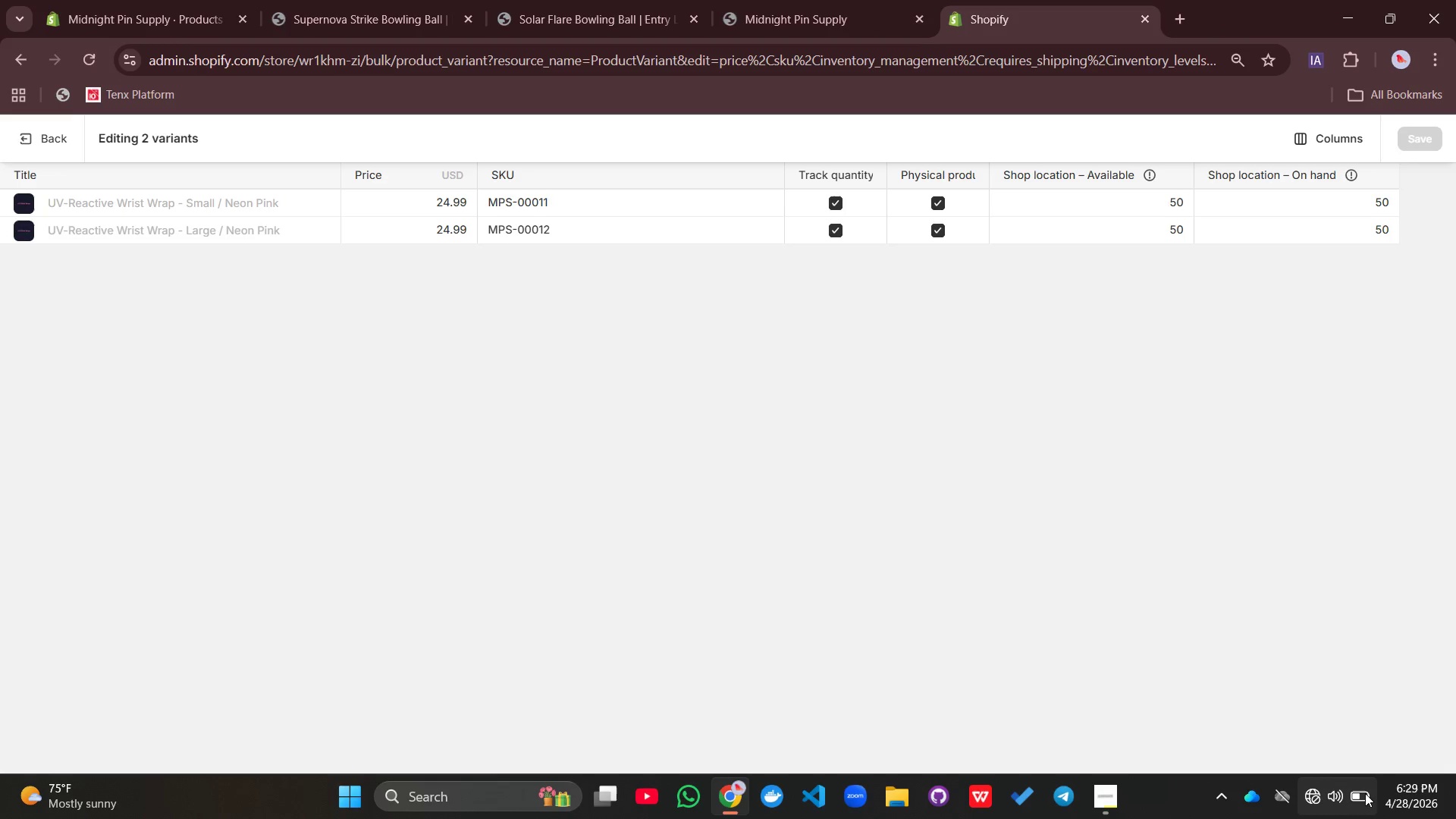 
left_click([1351, 799])
 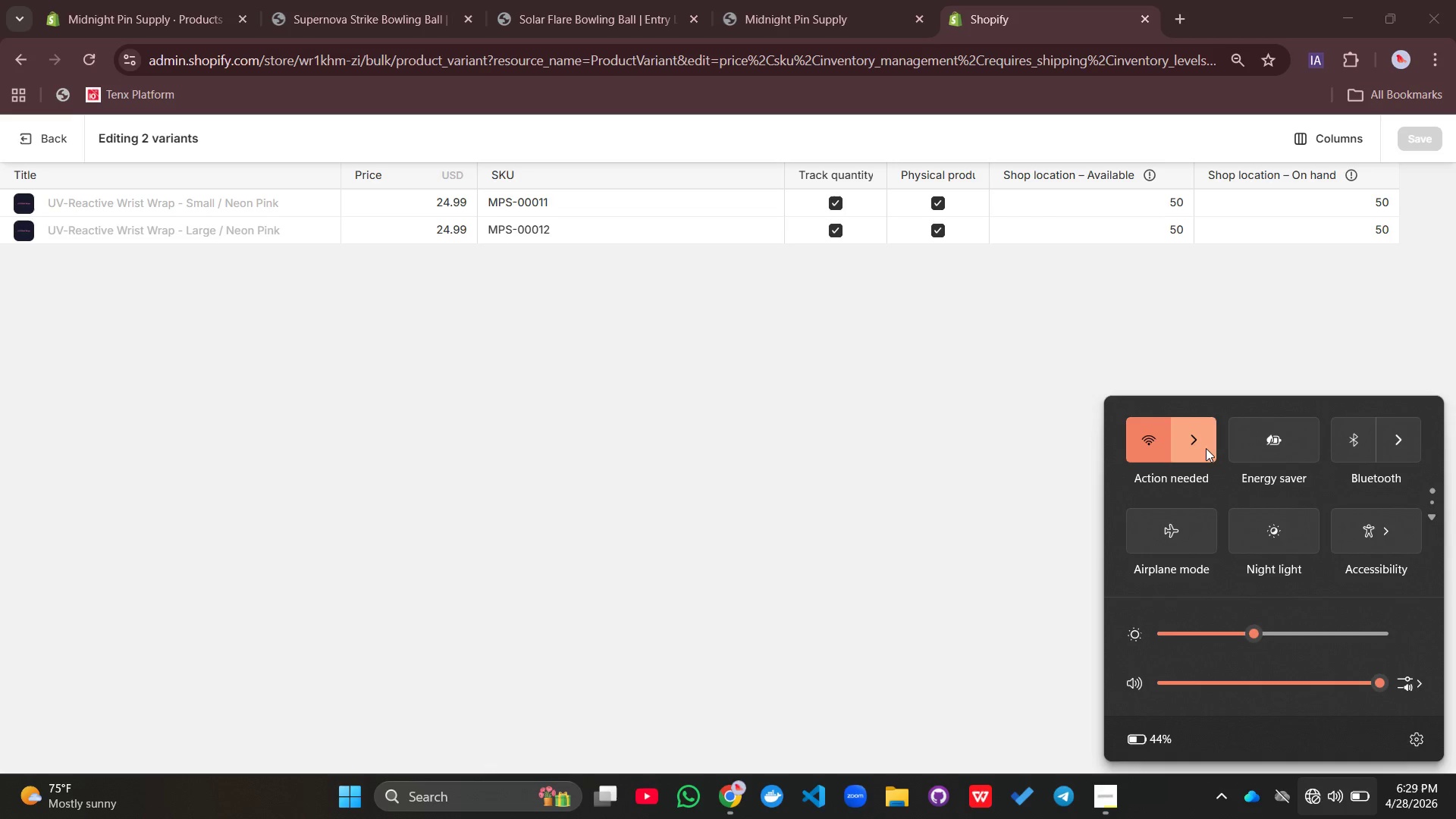 
left_click([1206, 446])
 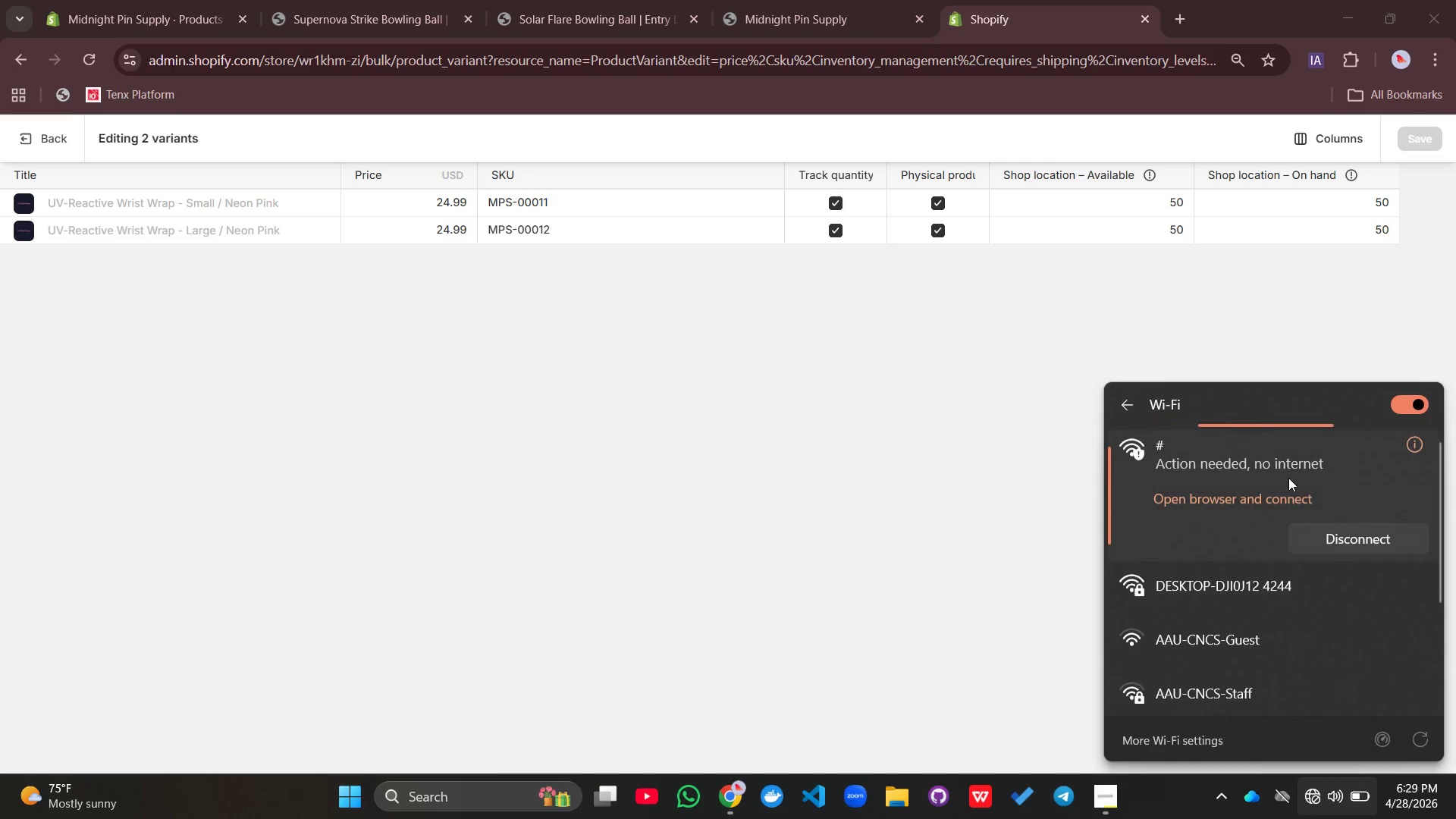 
scroll: coordinate [1288, 478], scroll_direction: down, amount: 5.0
 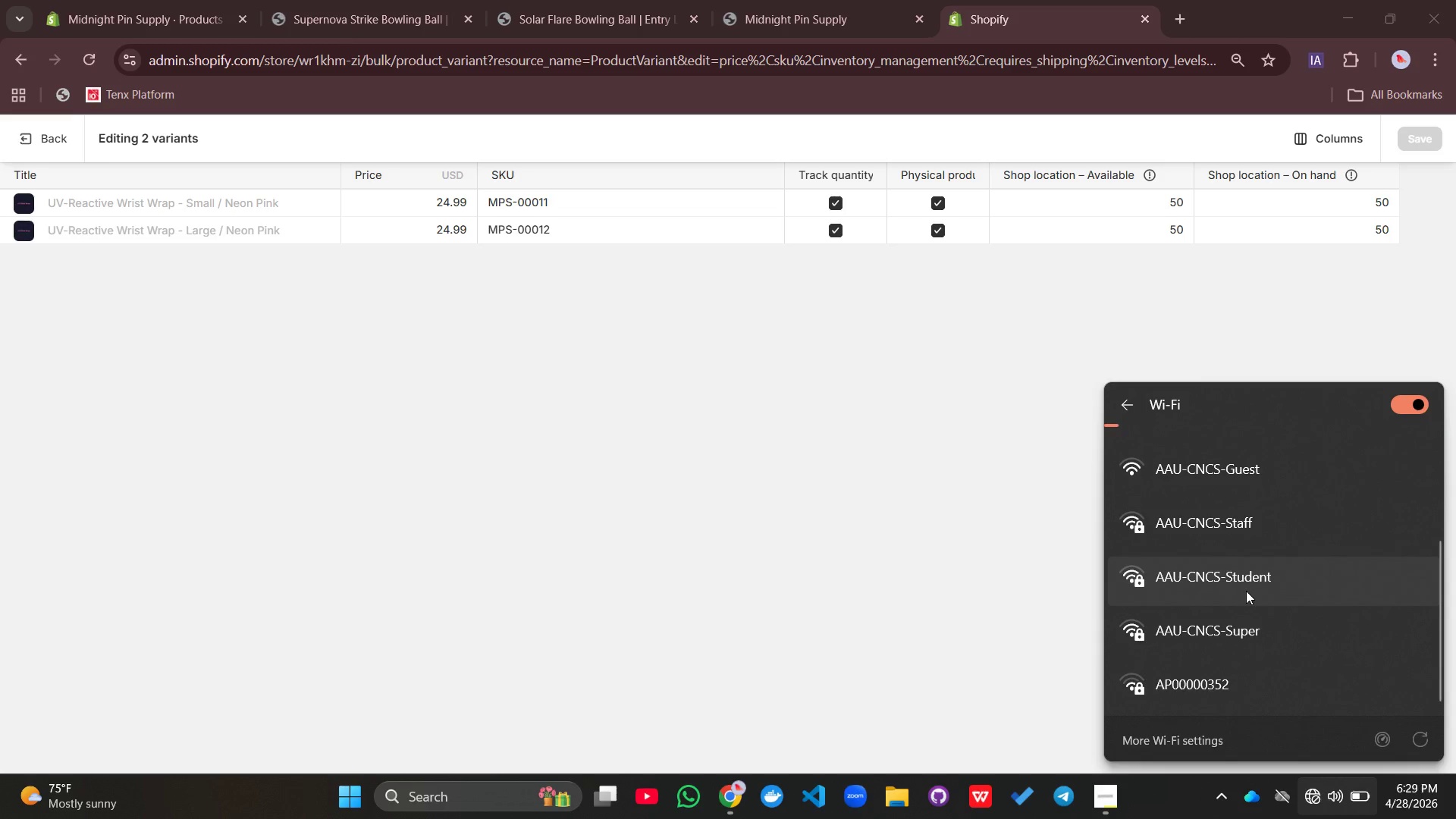 
left_click([1246, 591])
 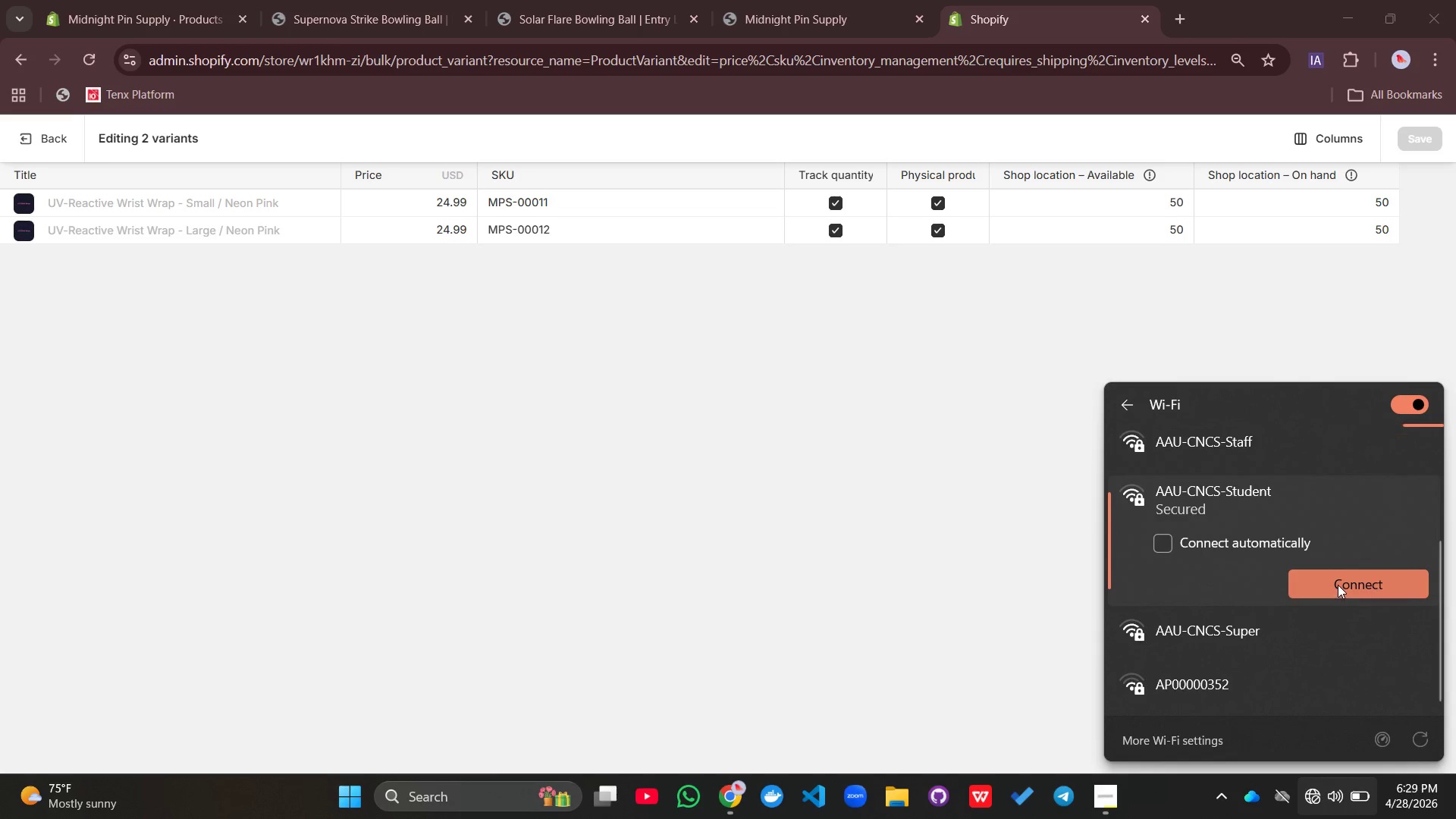 
left_click([1338, 585])
 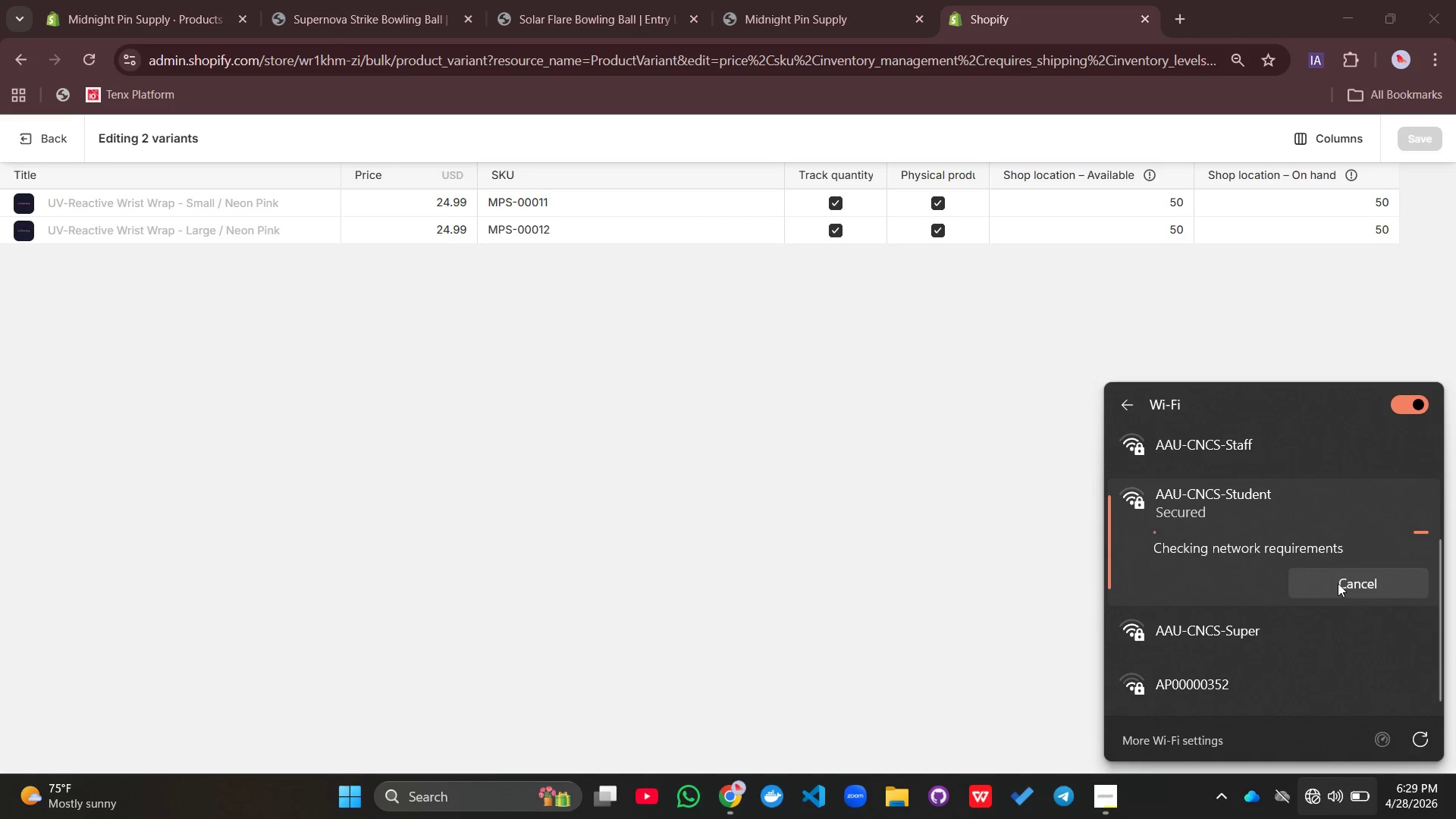 
wait(10.03)
 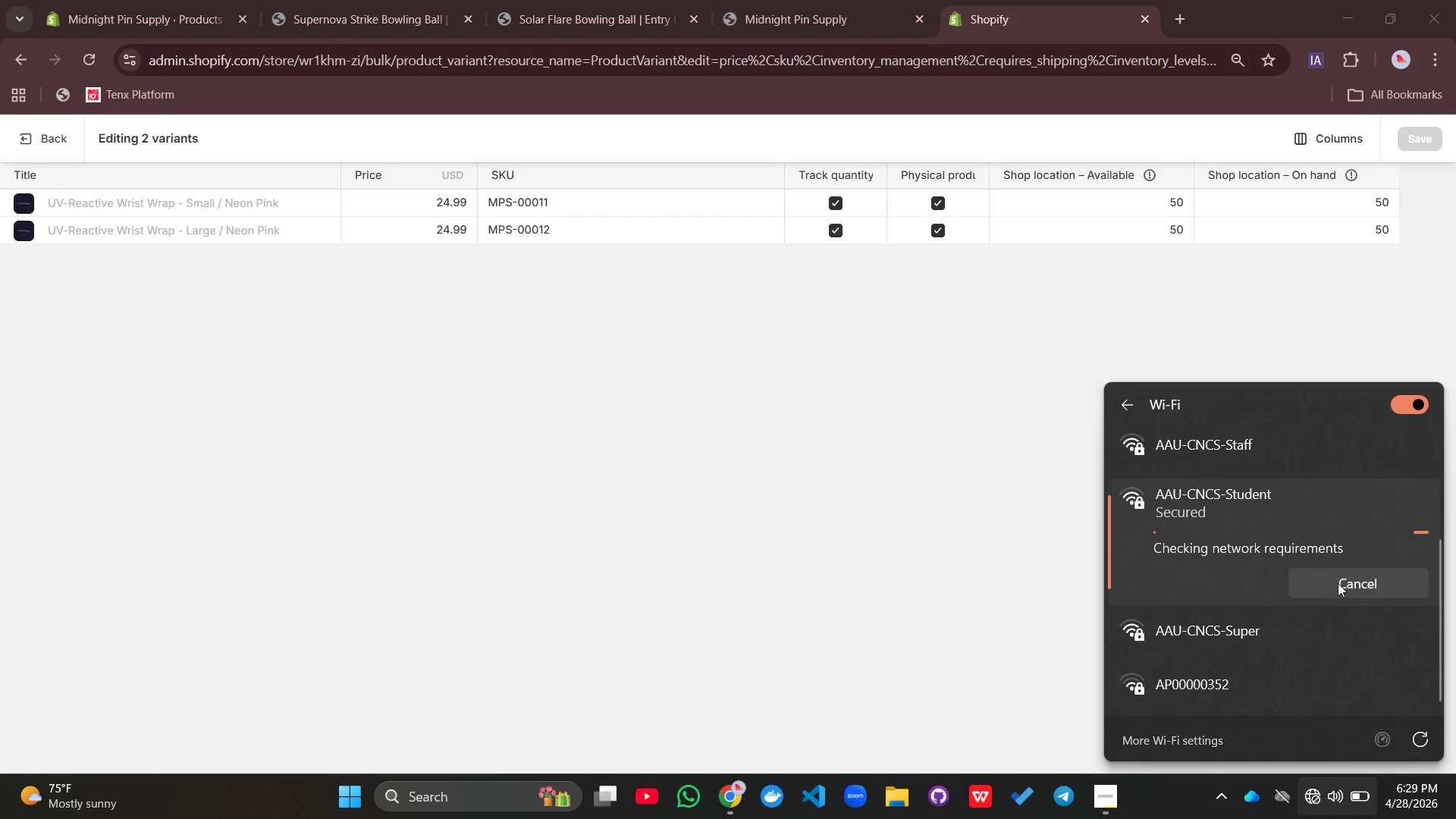 
scroll: coordinate [1254, 535], scroll_direction: up, amount: 1.0
 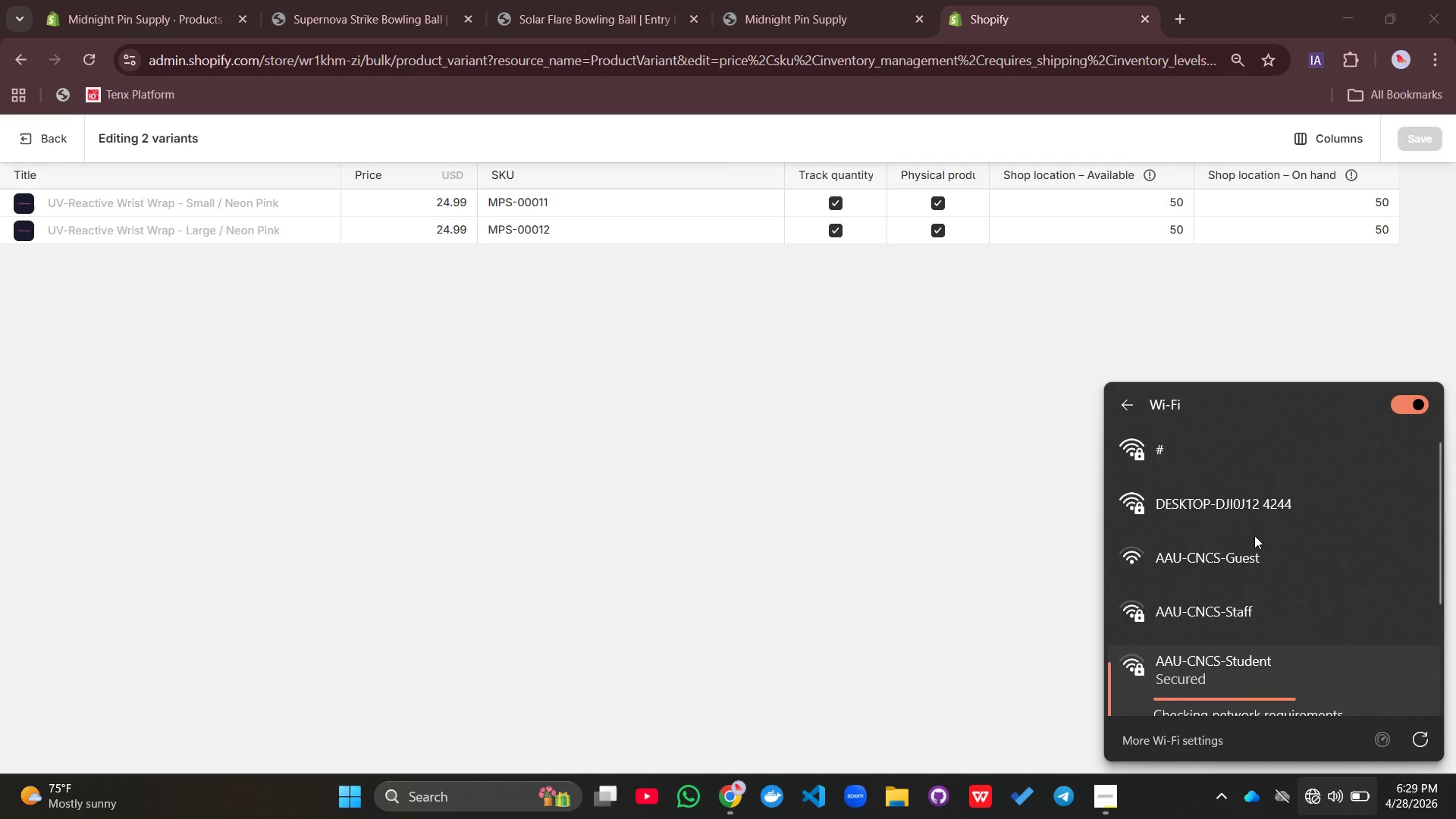 
scroll: coordinate [1254, 535], scroll_direction: down, amount: 2.0
 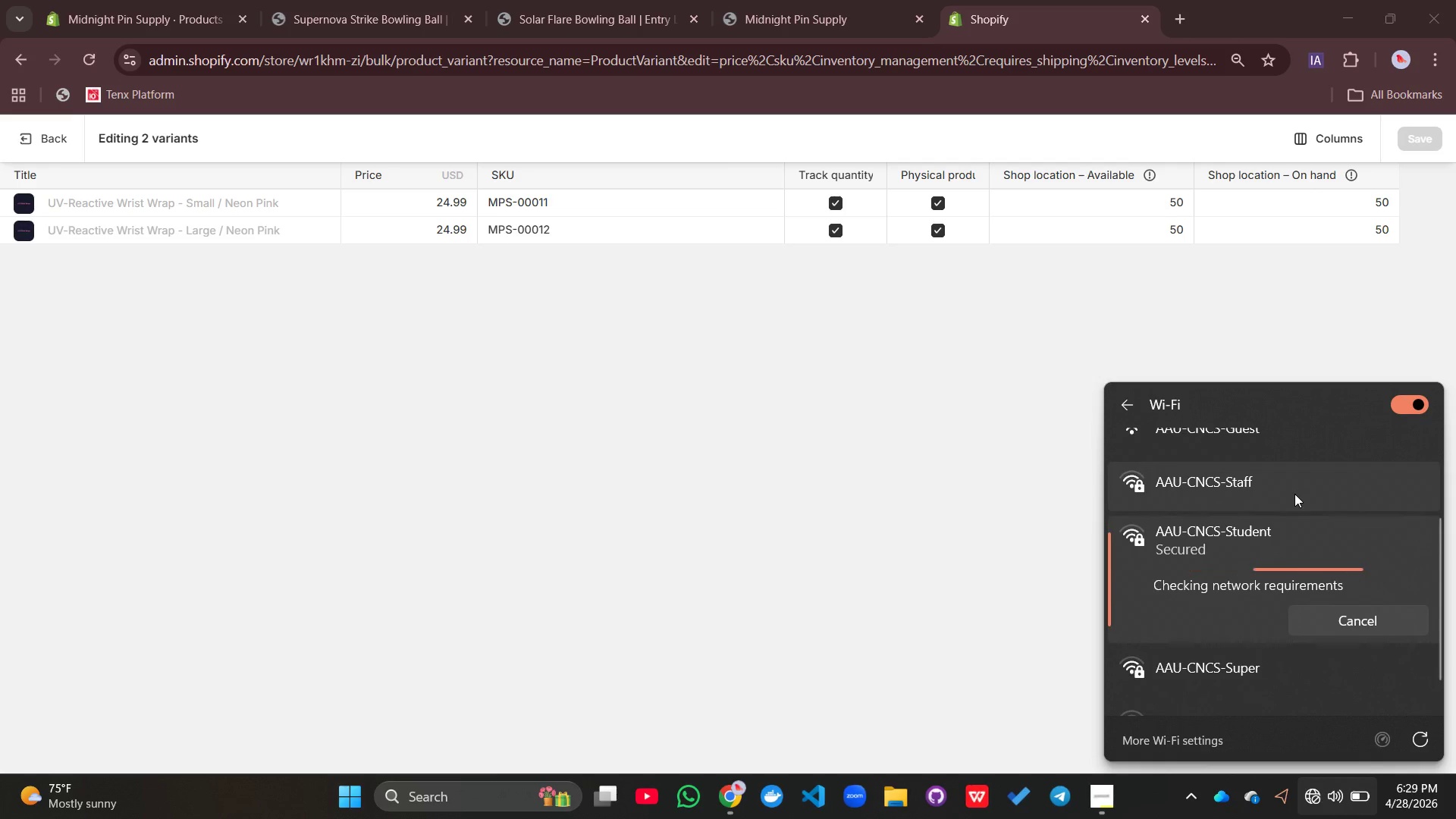 
scroll: coordinate [1307, 519], scroll_direction: up, amount: 1.0
 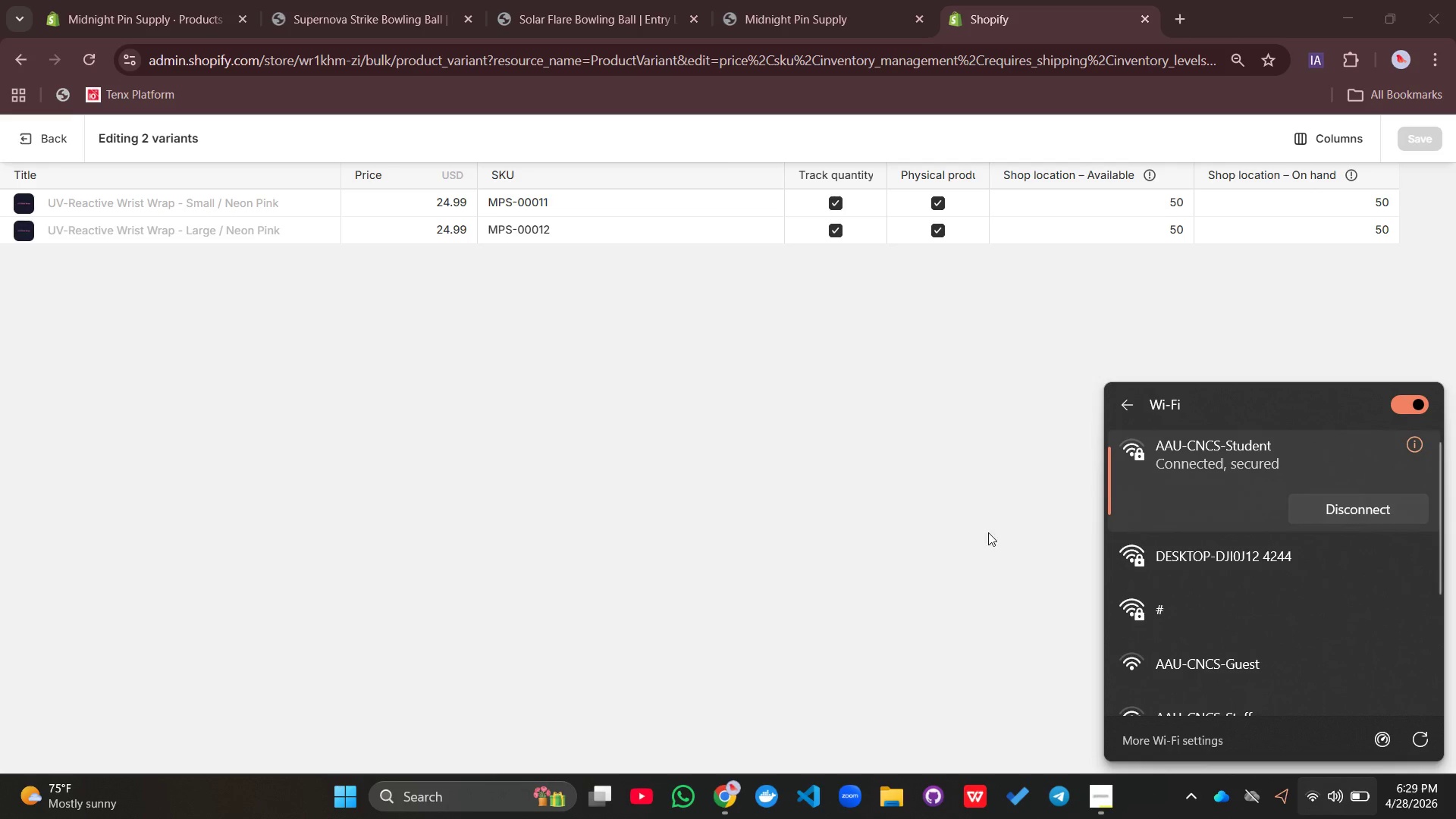 
left_click([980, 526])
 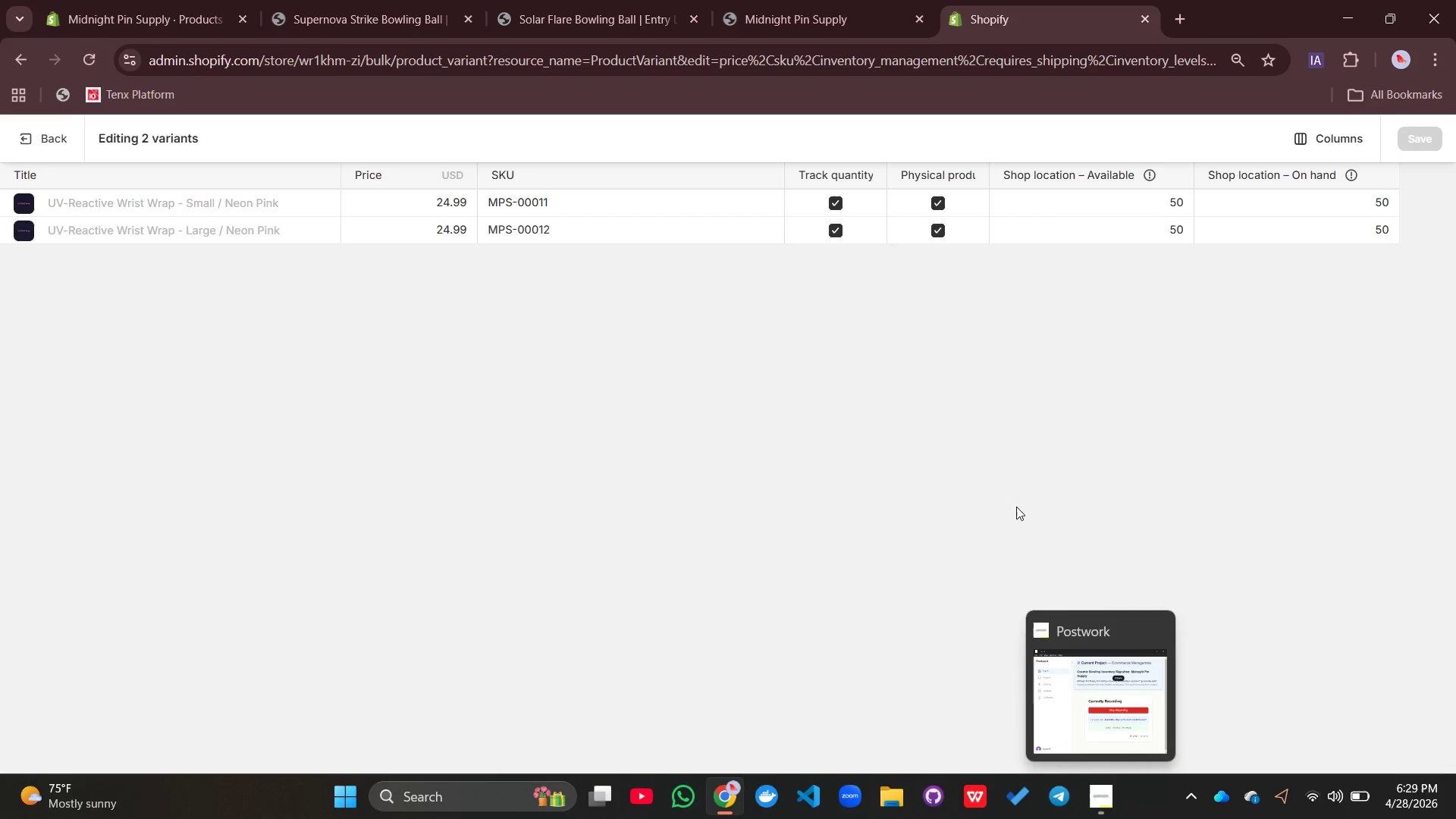 
left_click([1118, 806])